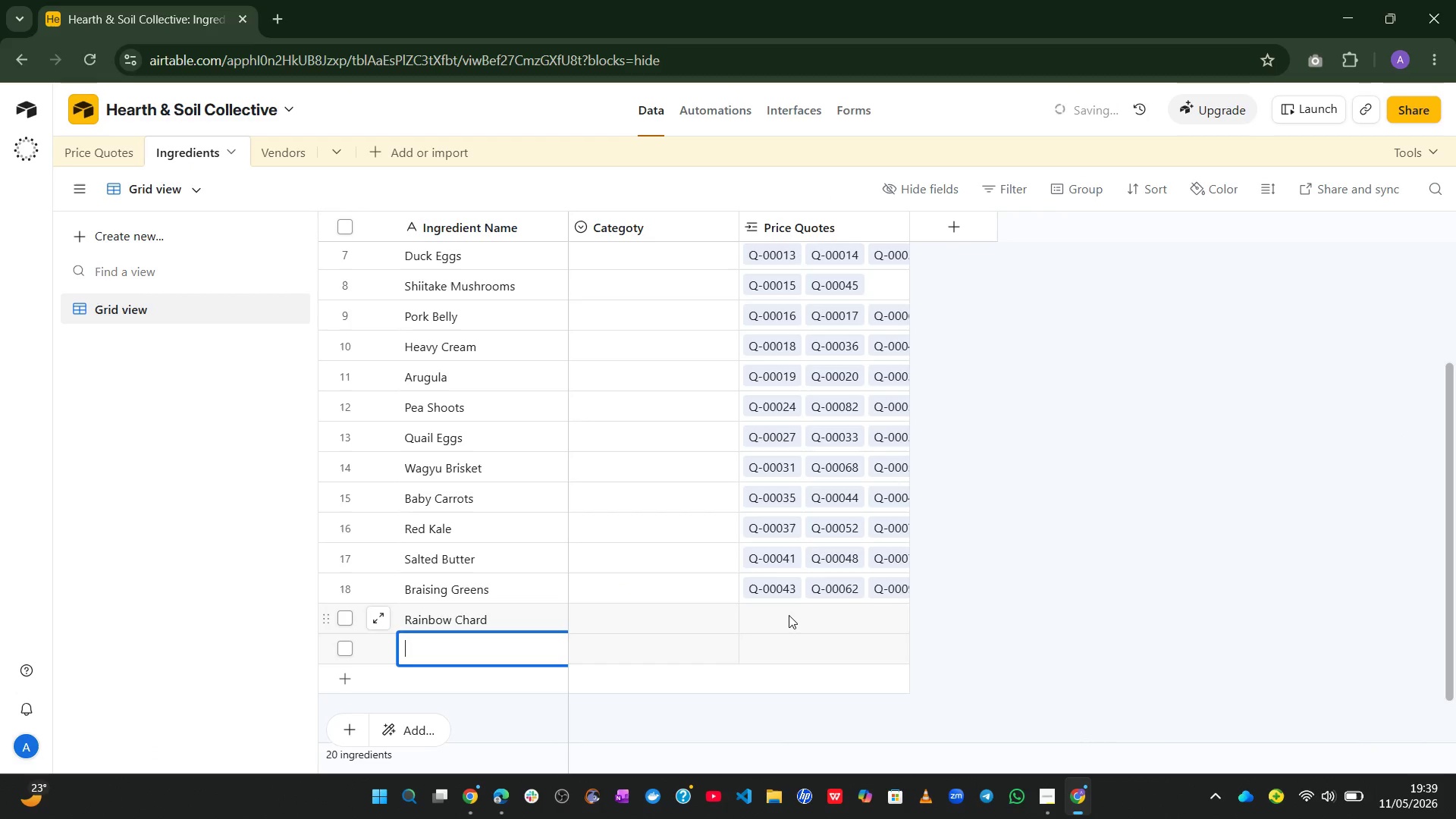 
left_click([789, 615])
 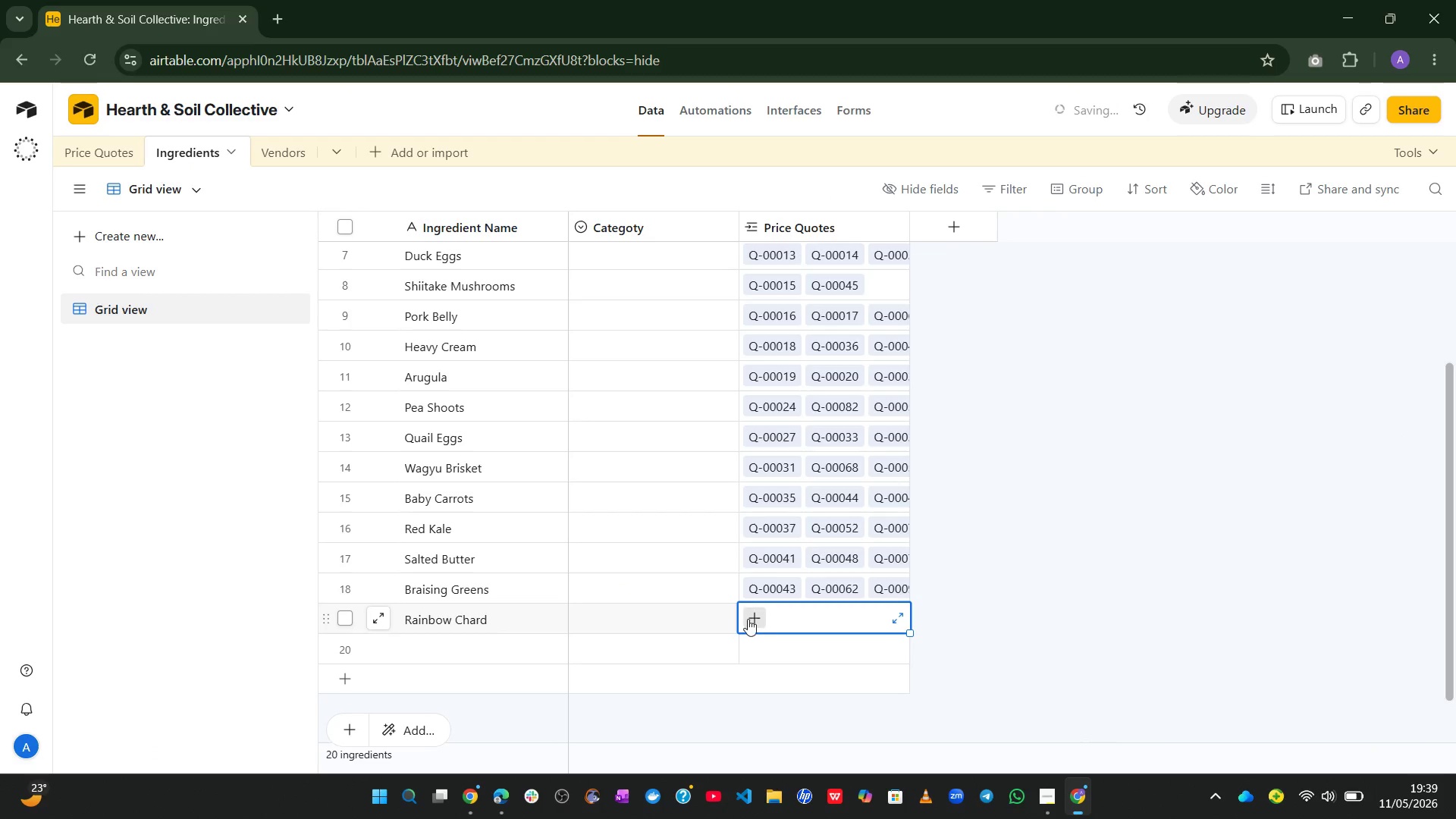 
left_click([747, 619])
 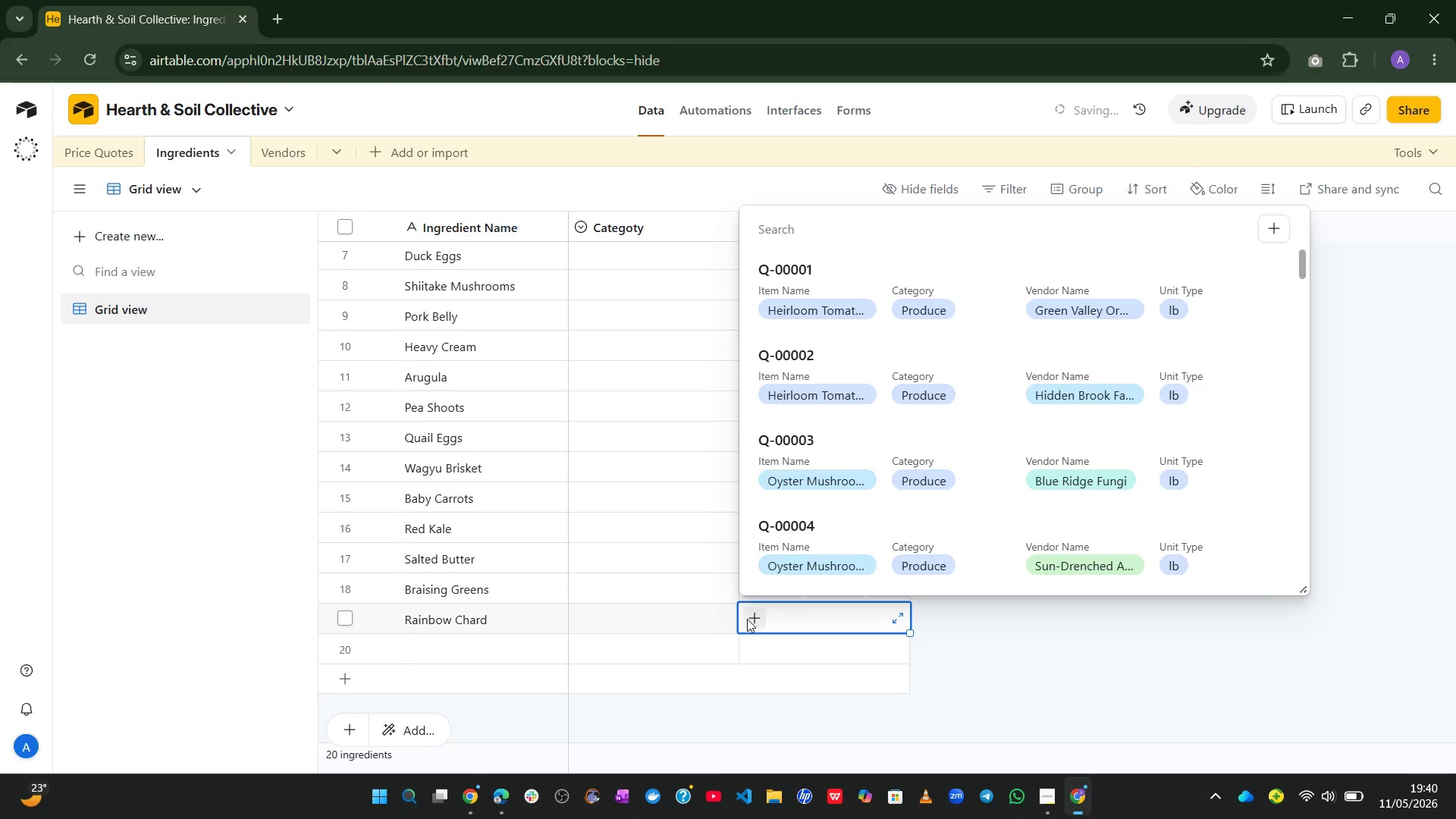 
key(Control+V)
 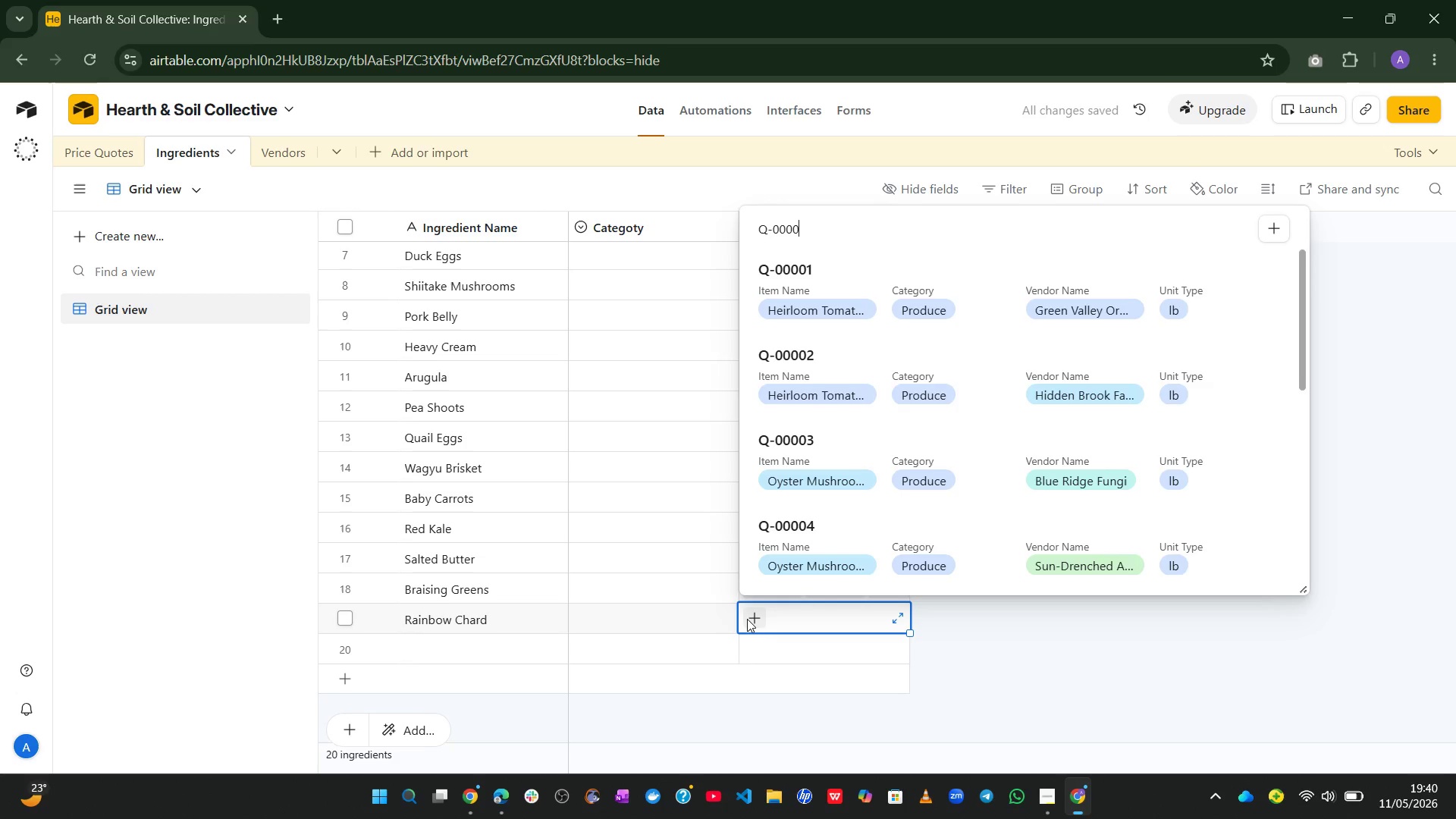 
key(Backspace)
type(63)
 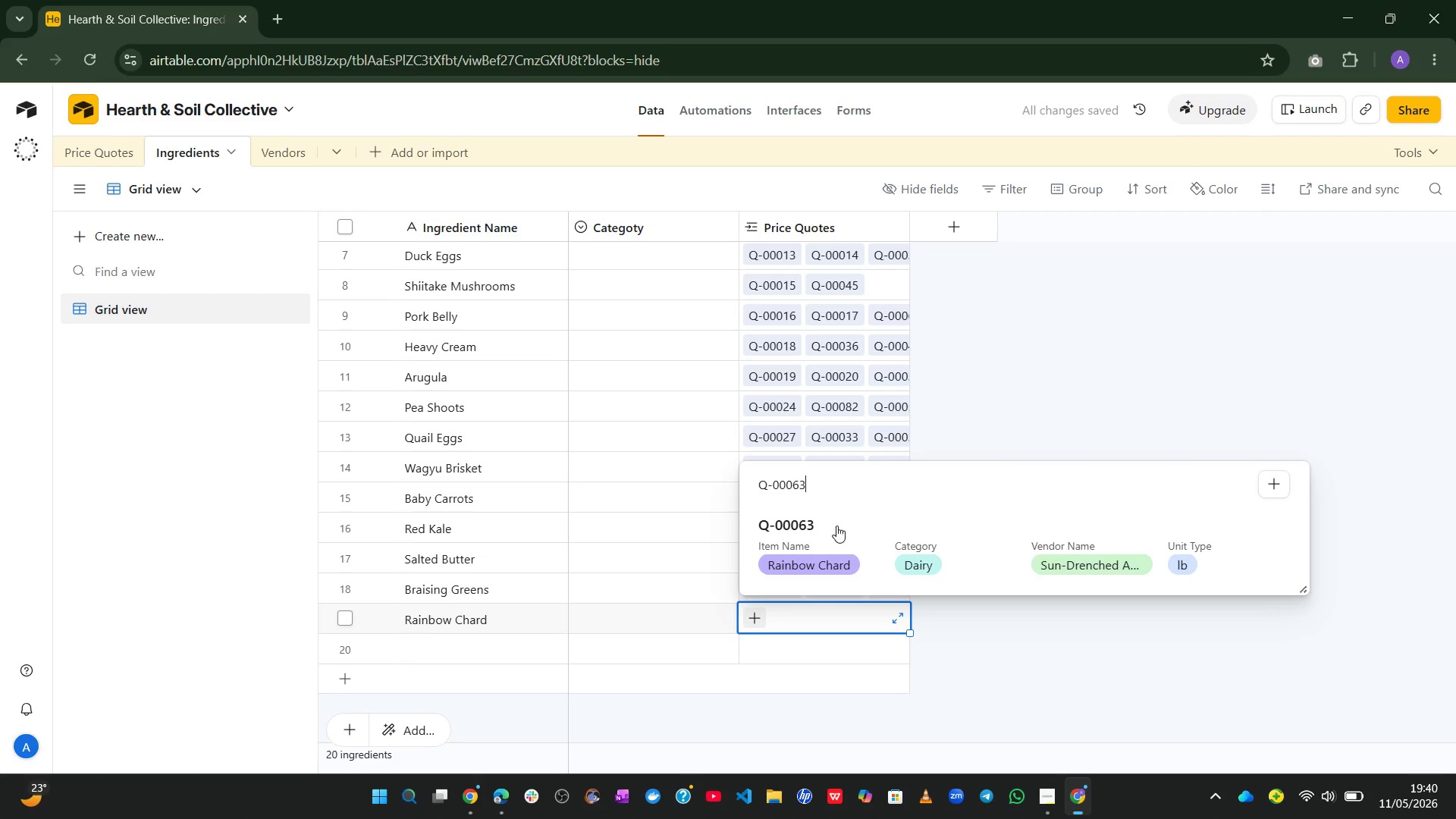 
left_click([814, 542])
 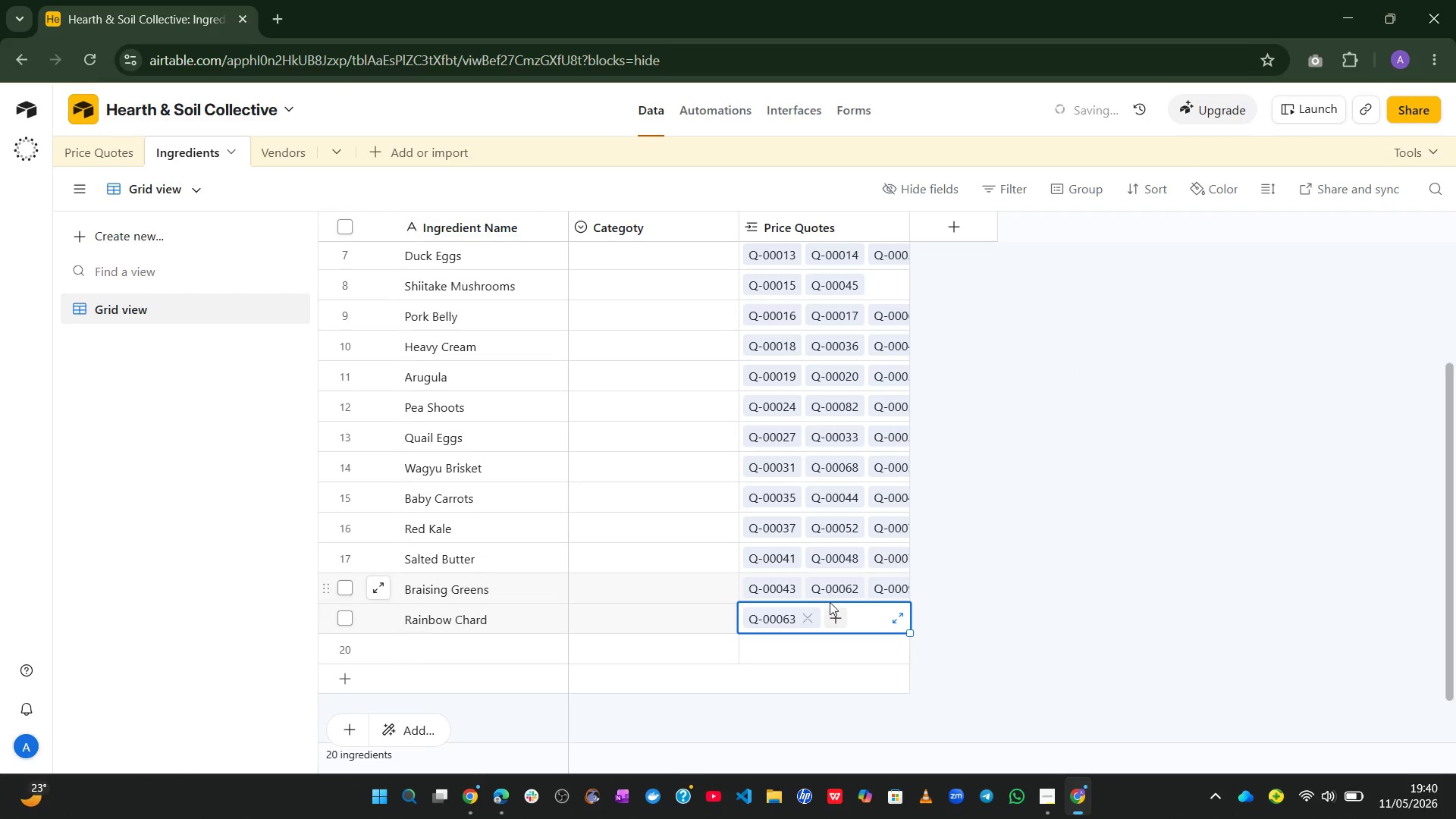 
left_click([836, 611])
 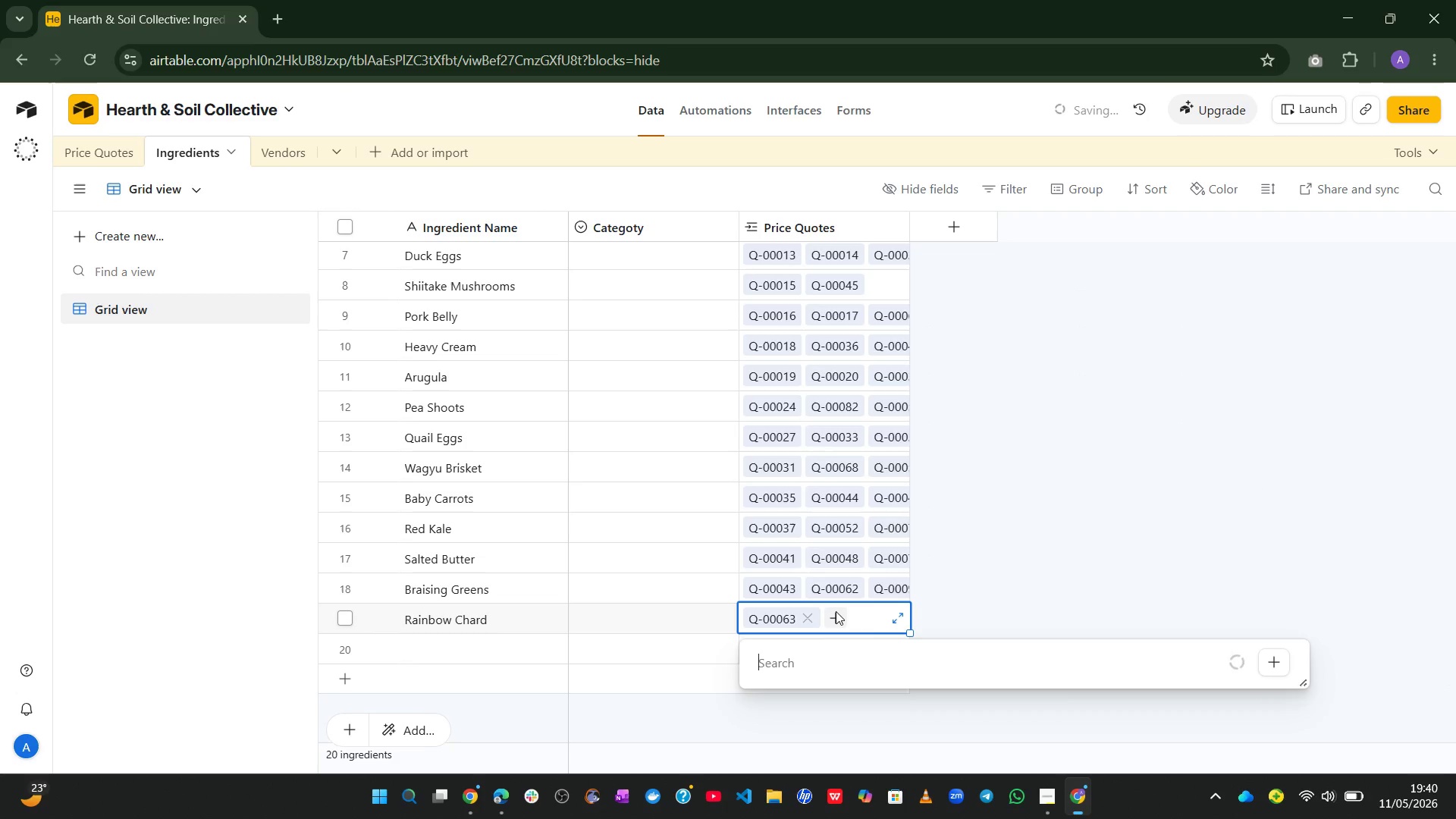 
key(Control+V)
 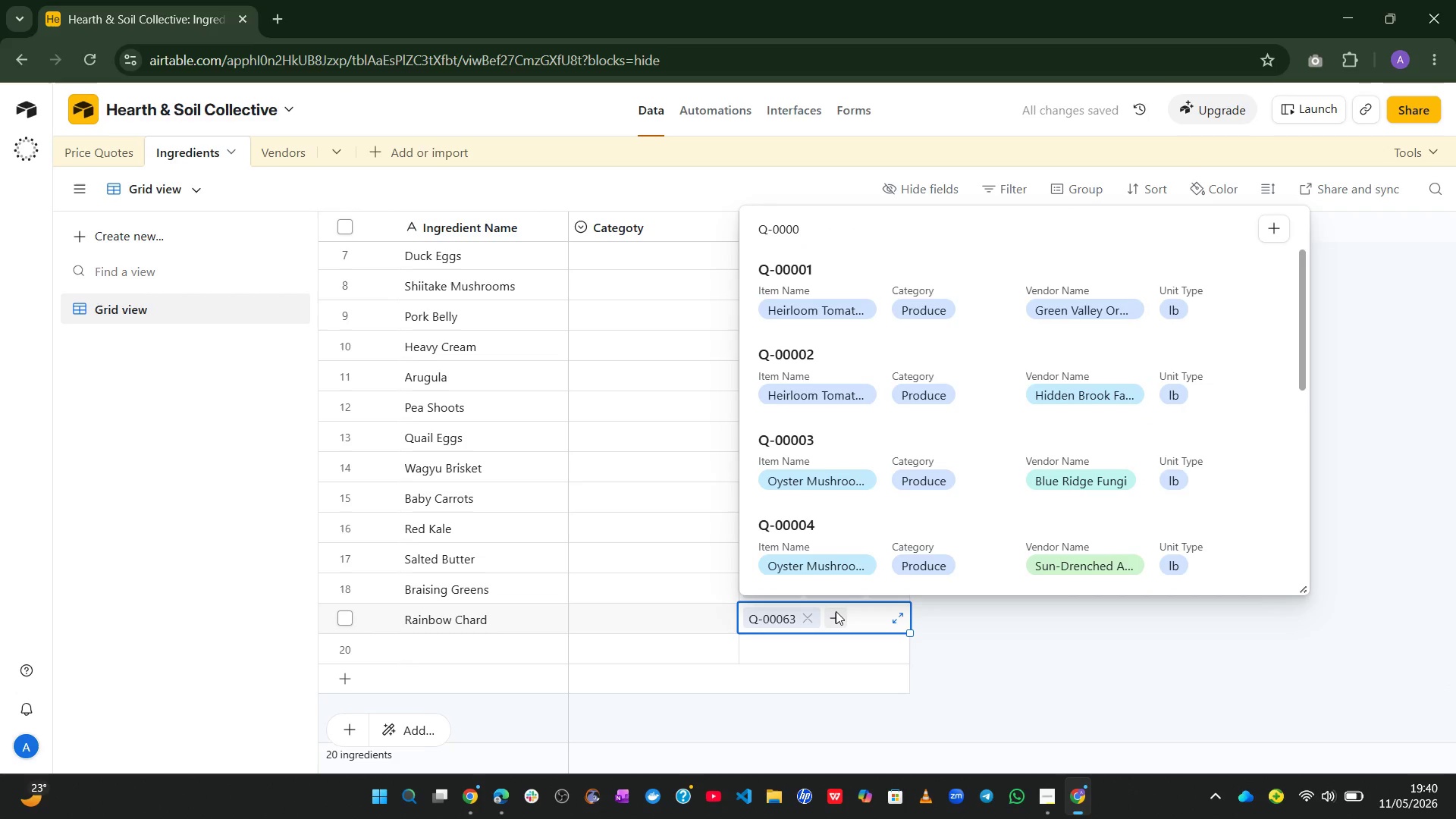 
key(Backspace)
type(79)
 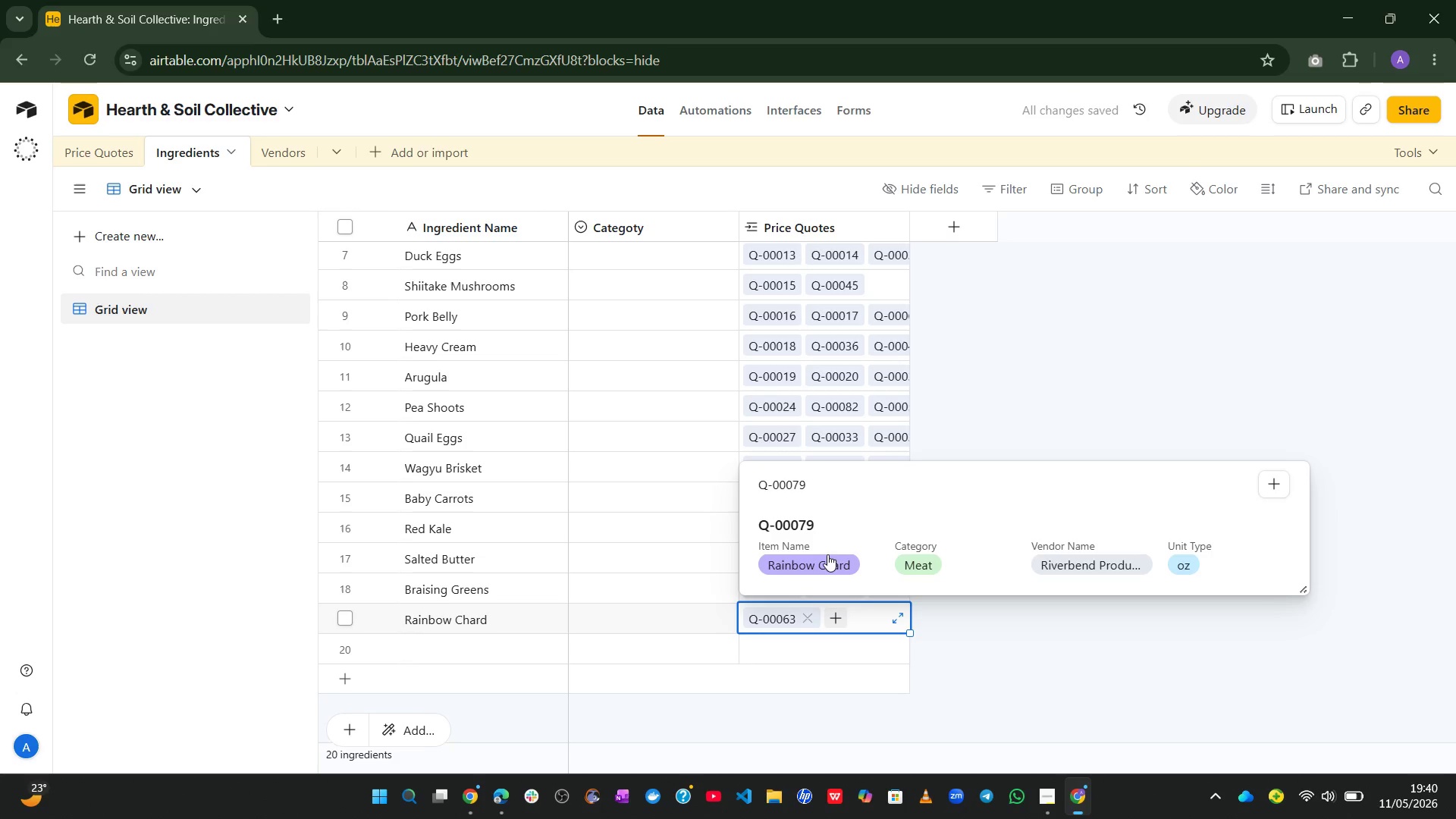 
left_click([822, 552])
 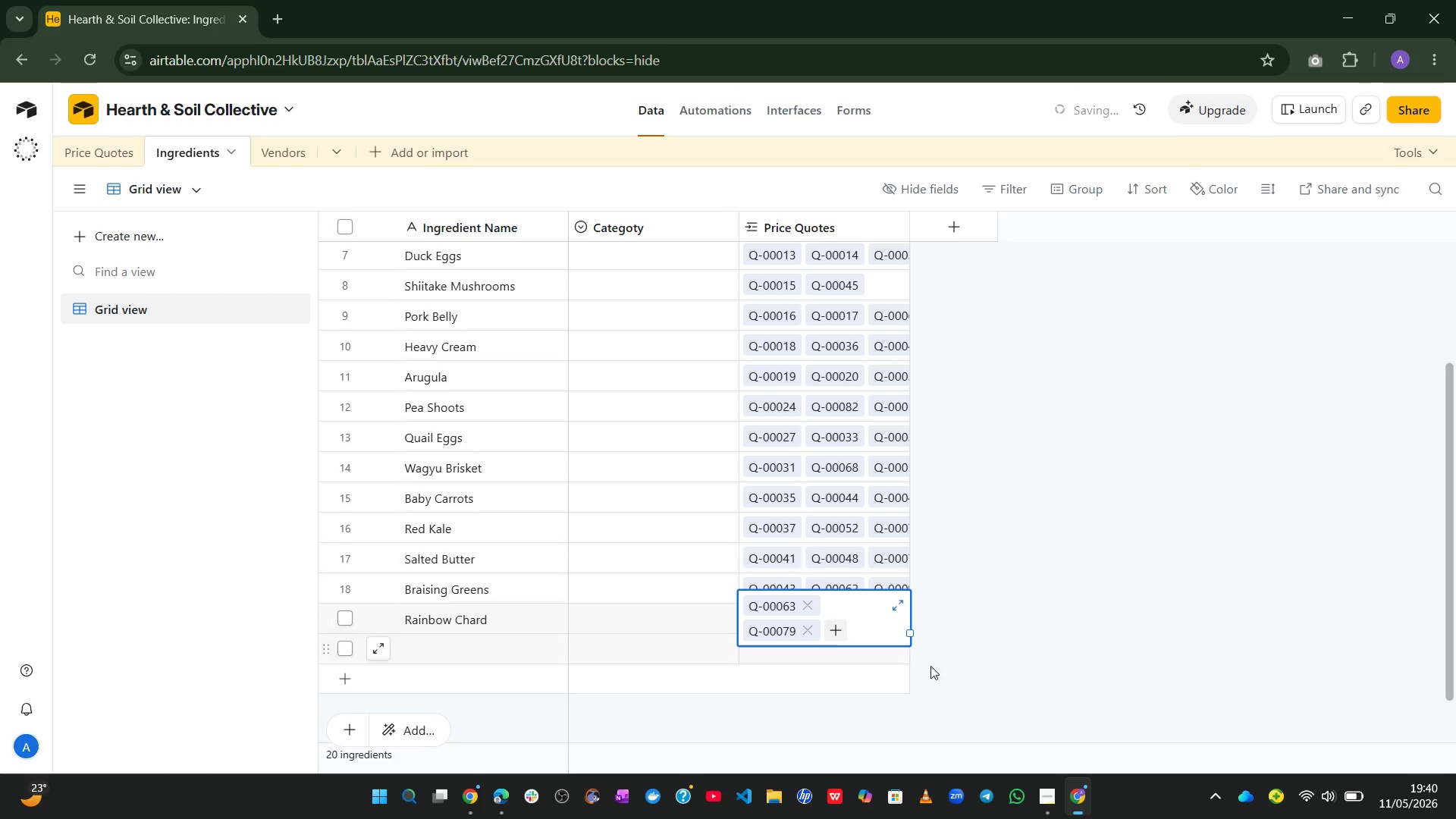 
left_click([974, 668])
 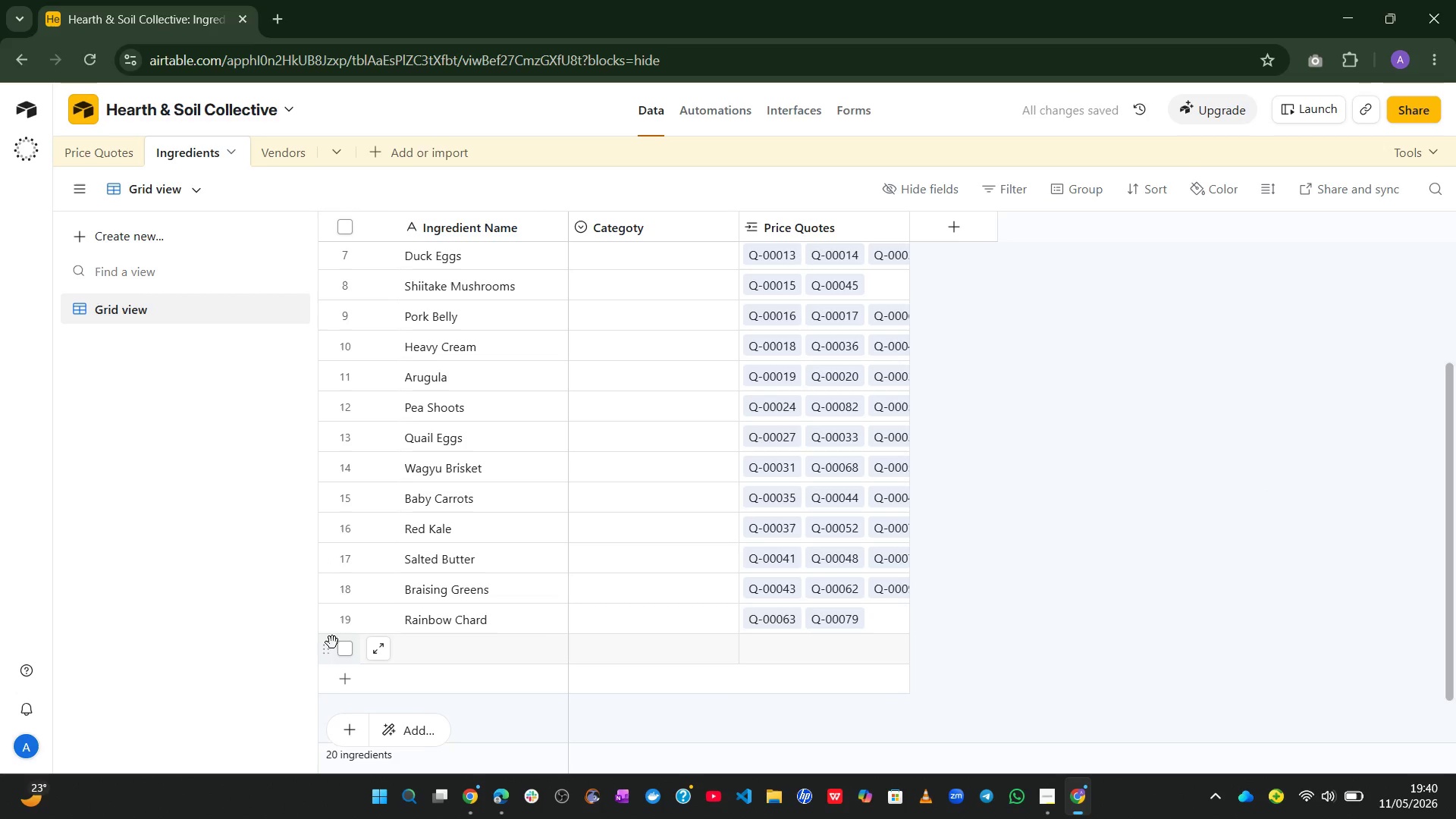 
left_click([337, 645])
 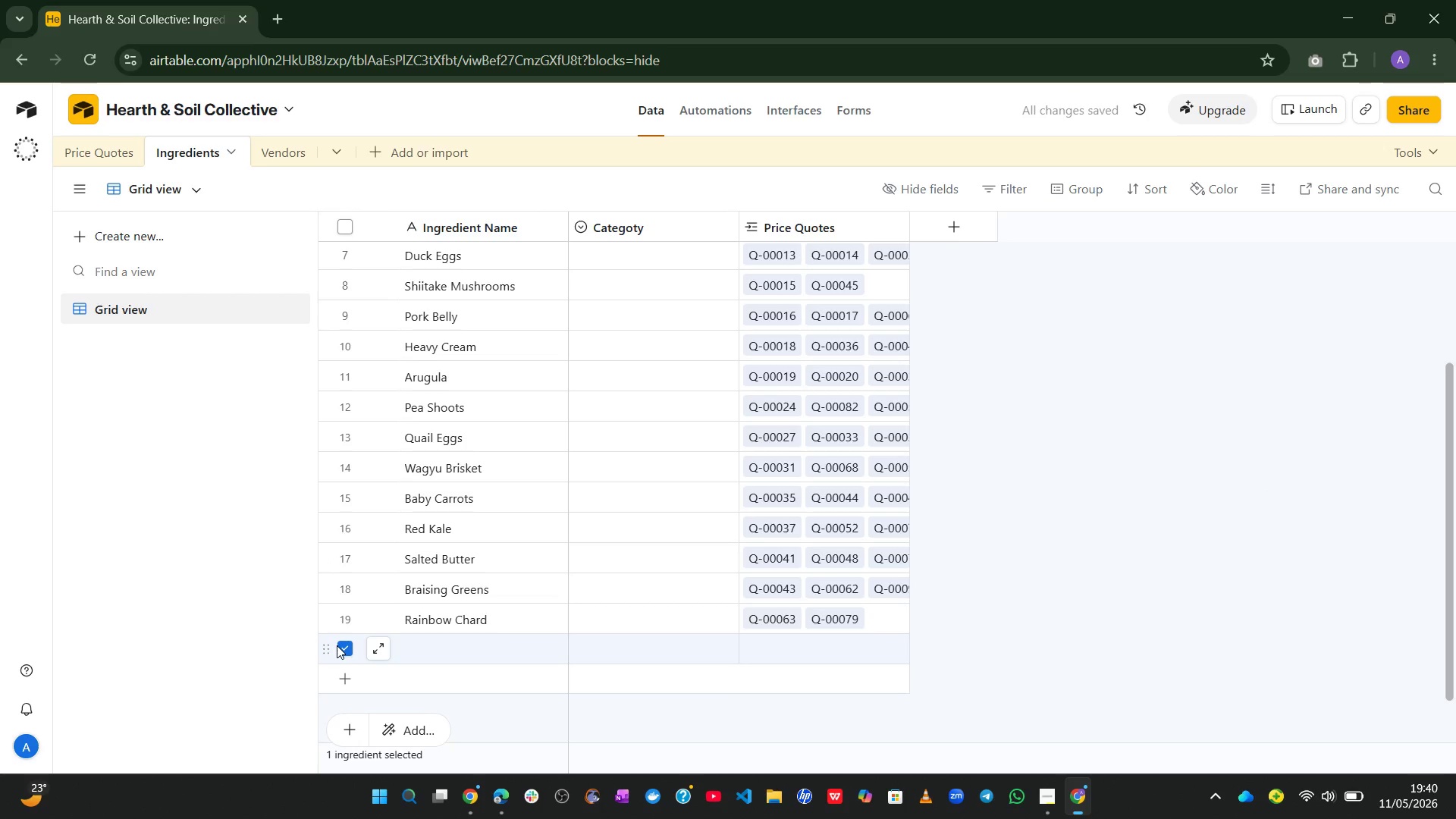 
right_click([337, 645])
 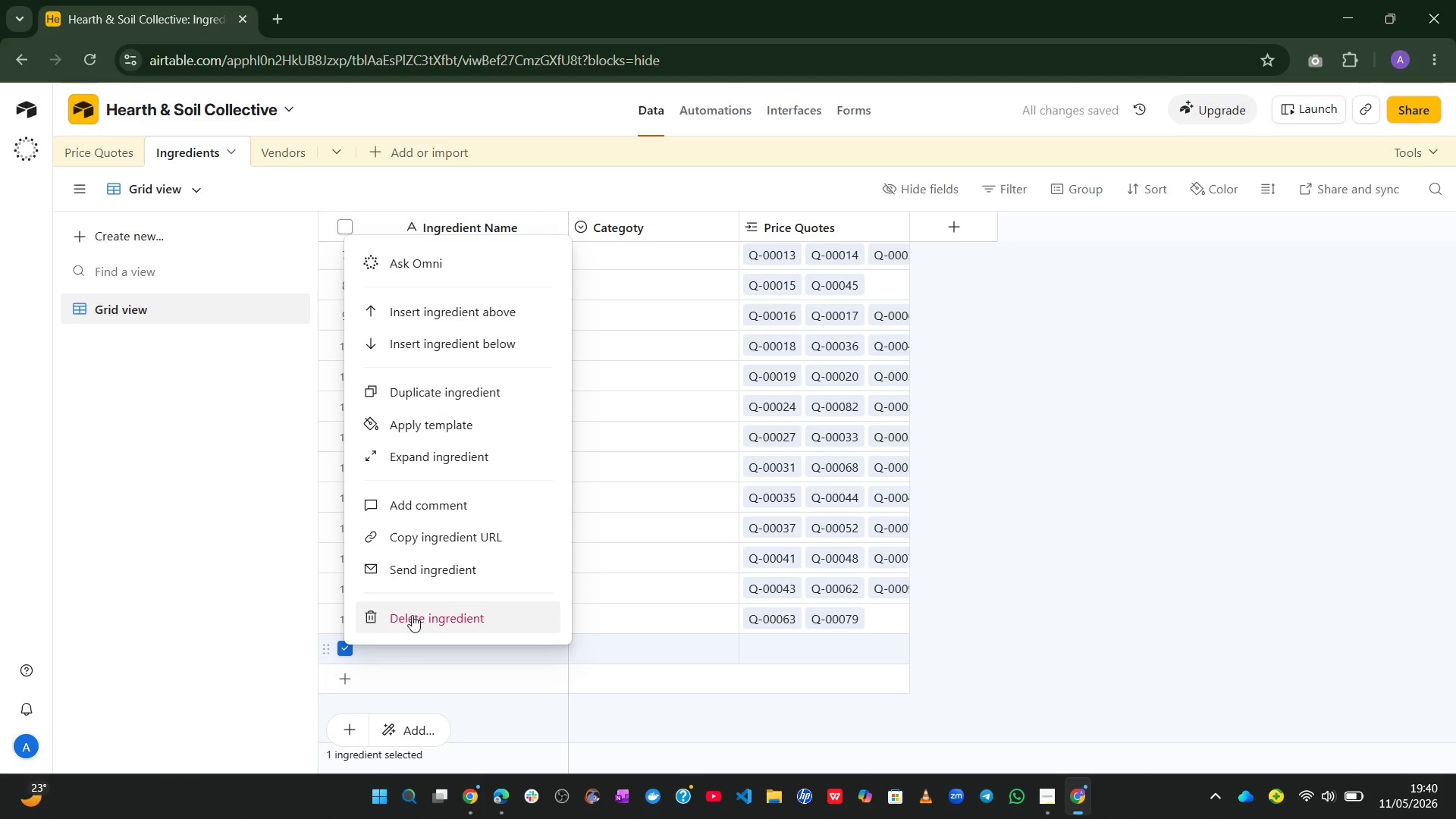 
left_click([412, 615])
 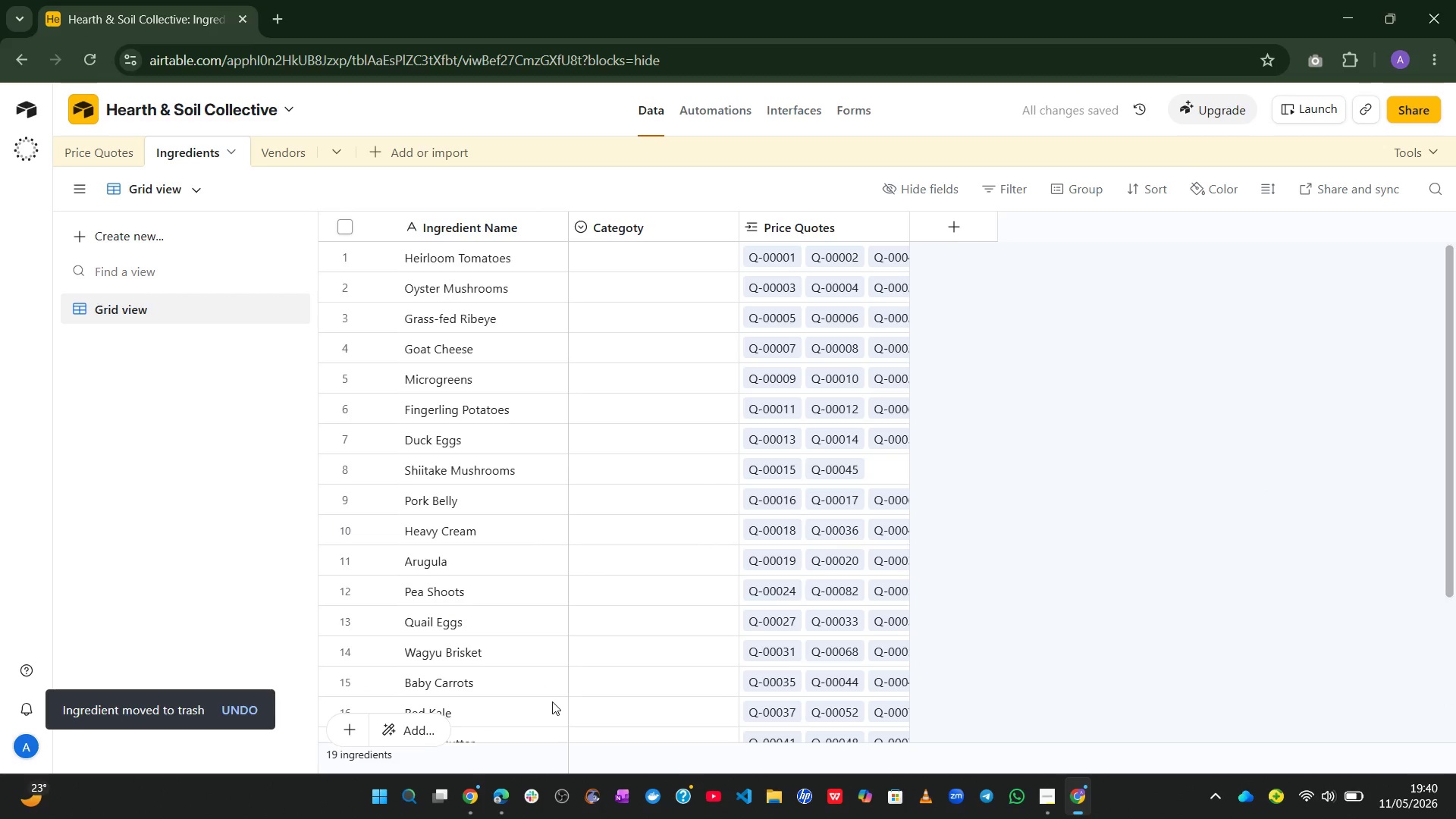 
wait(8.22)
 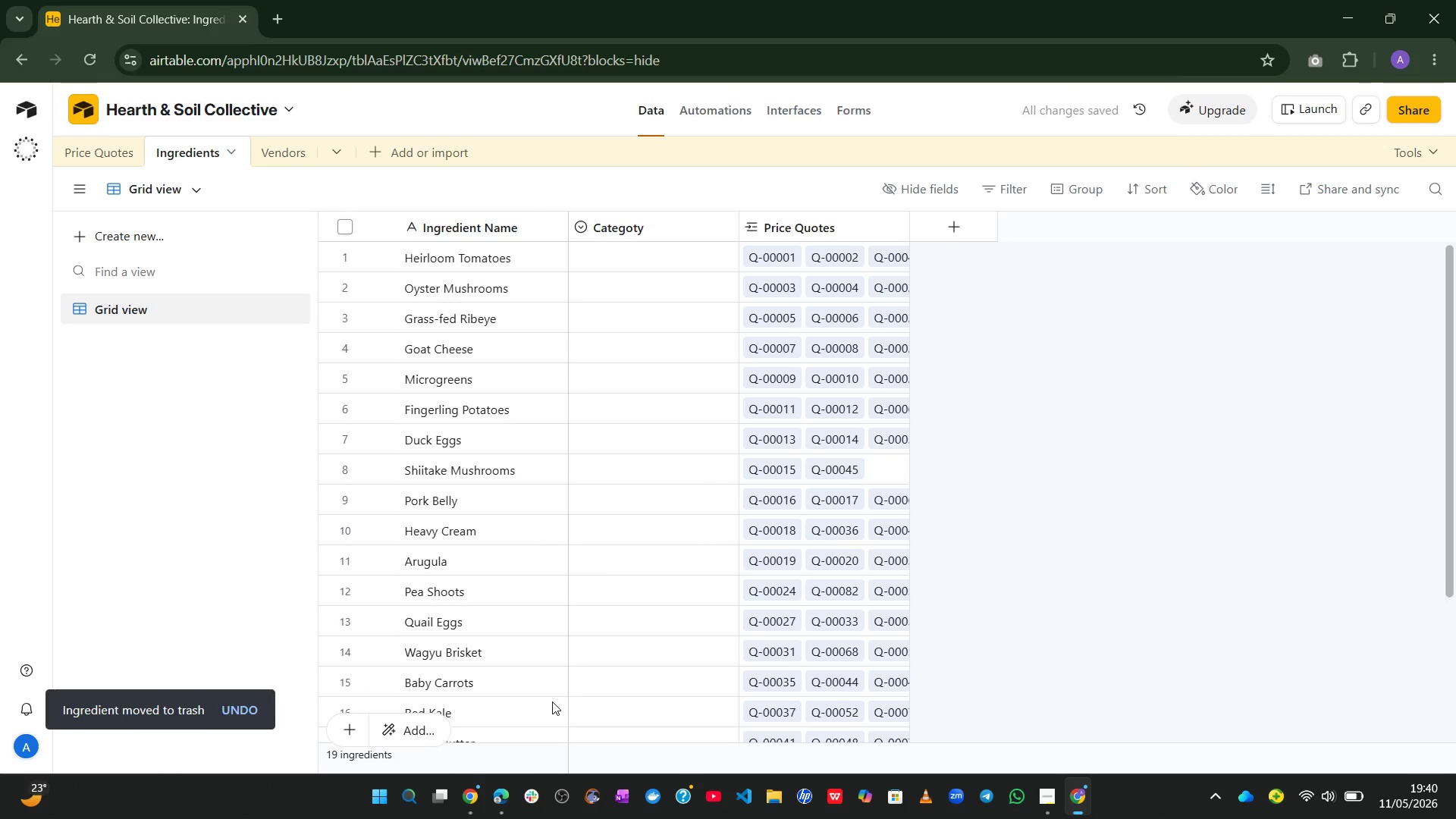 
left_click([86, 155])
 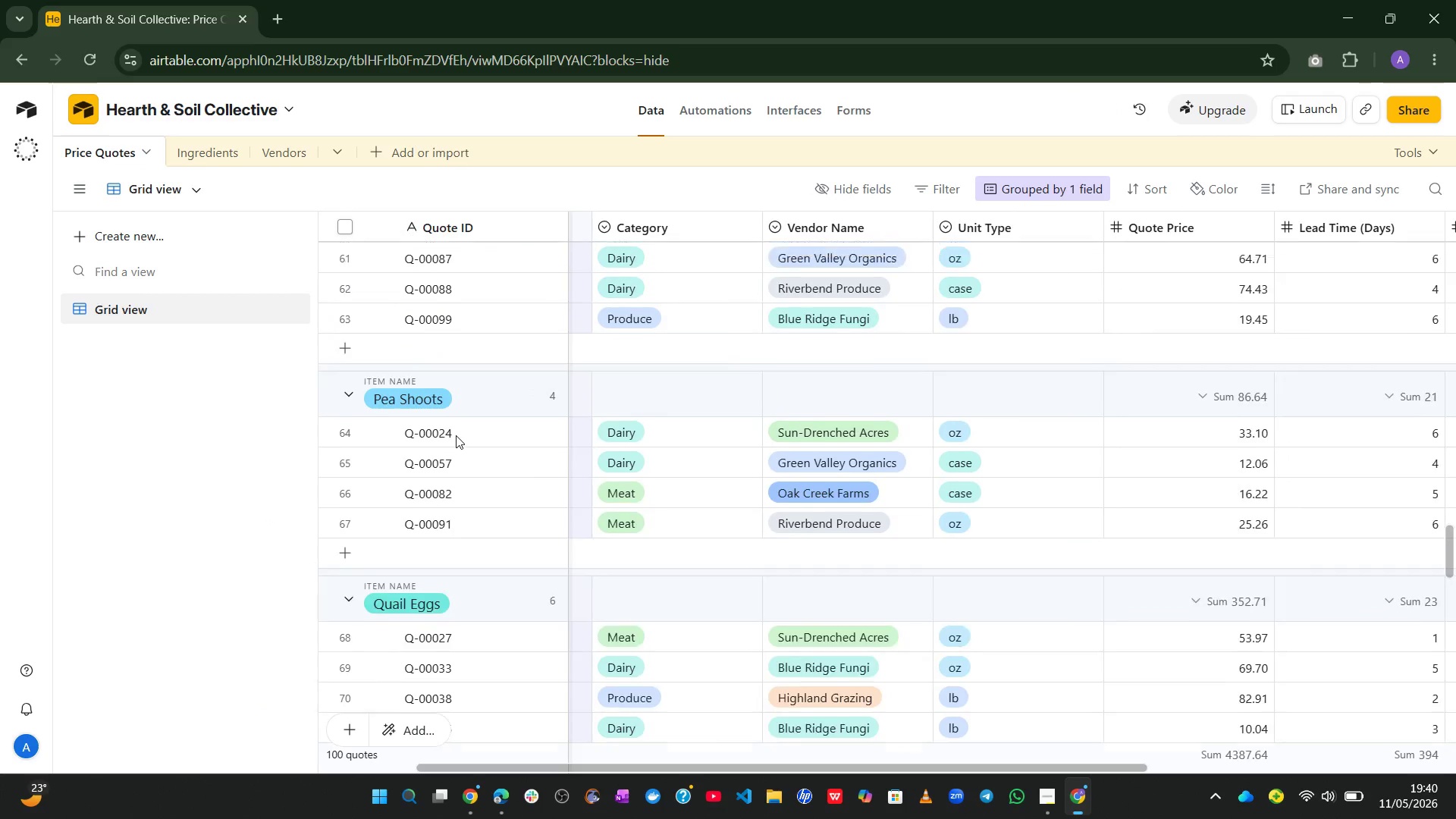 
wait(10.38)
 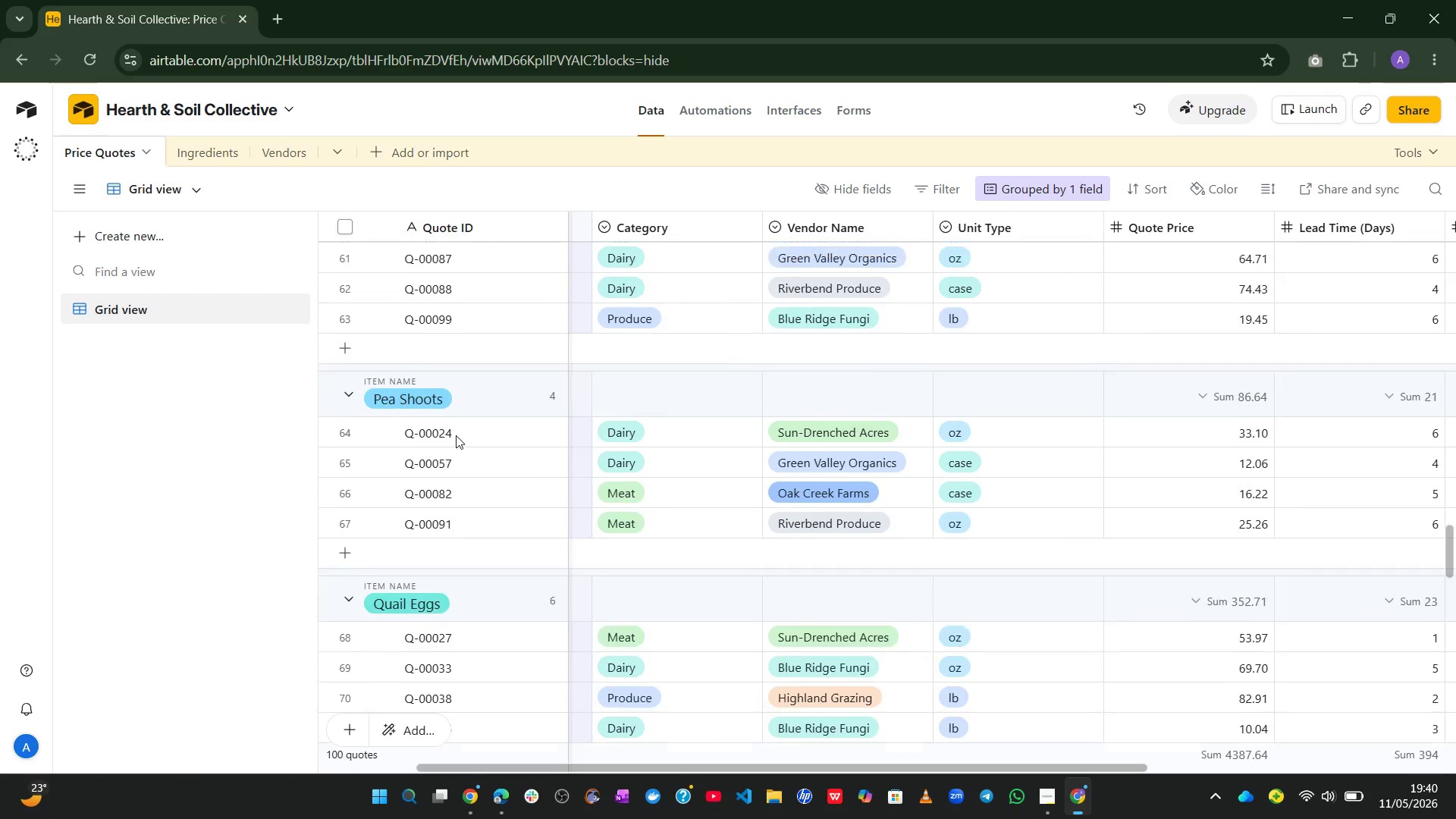 
left_click([215, 160])
 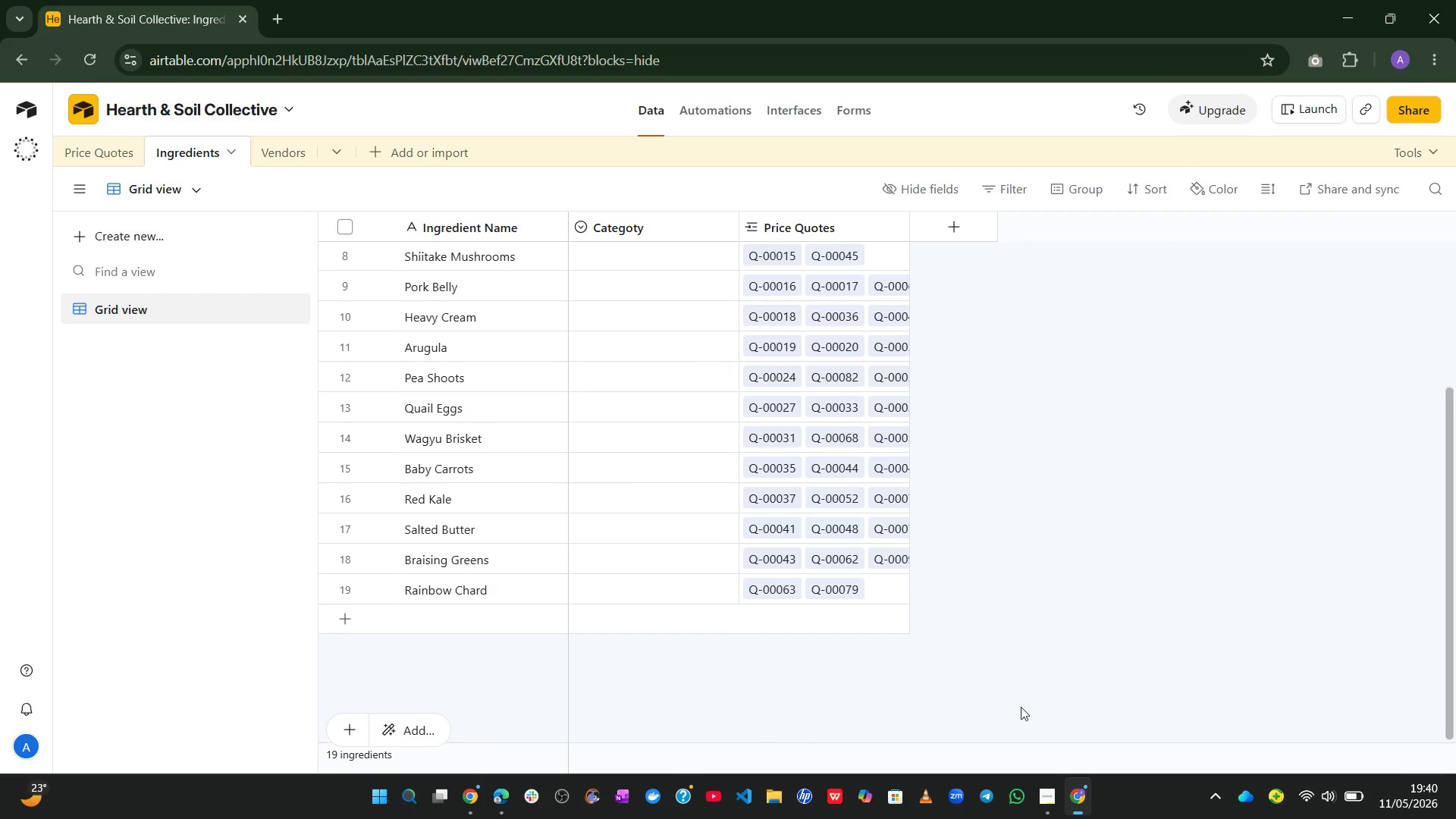 
wait(6.27)
 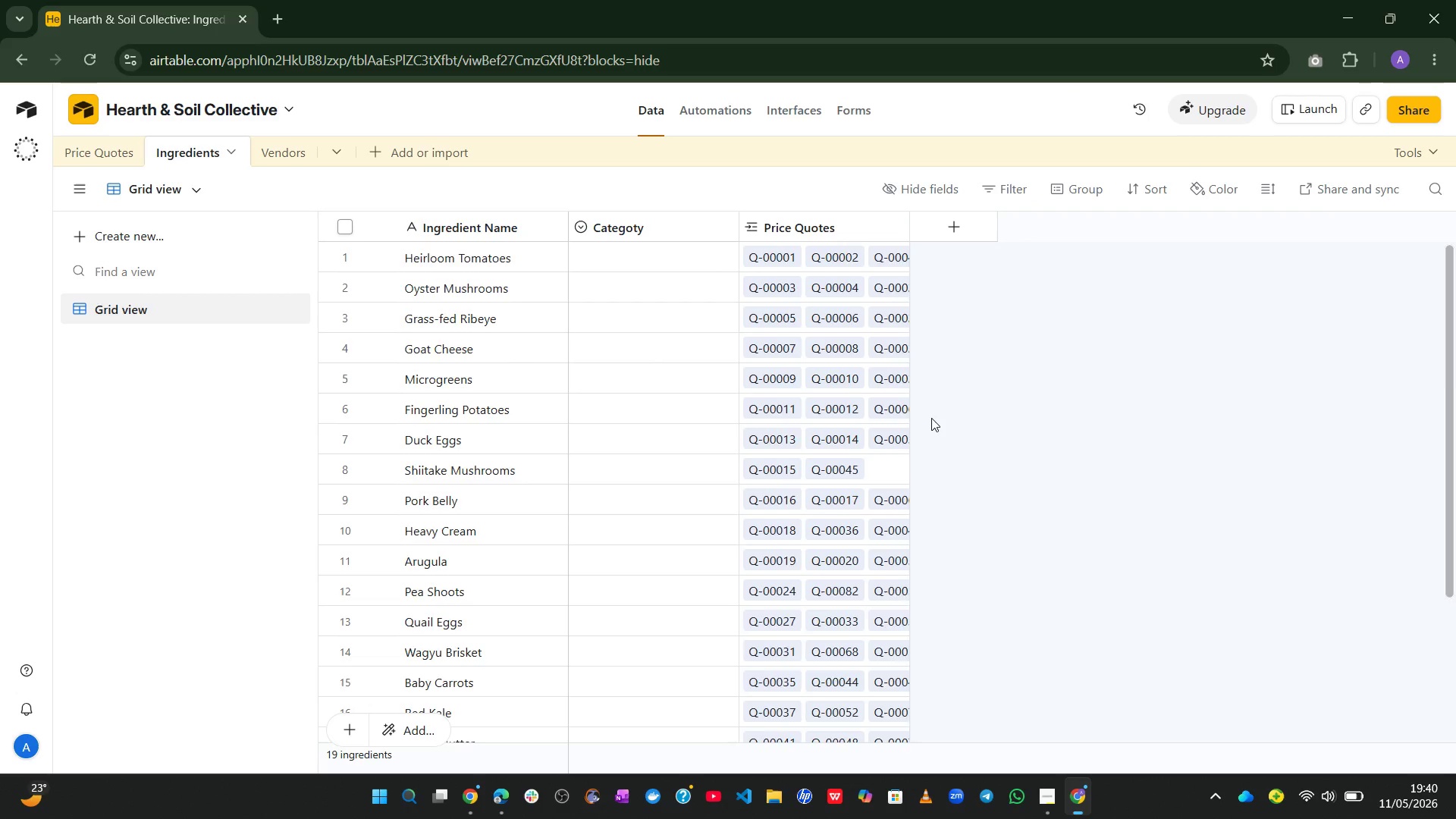 
left_click([106, 160])
 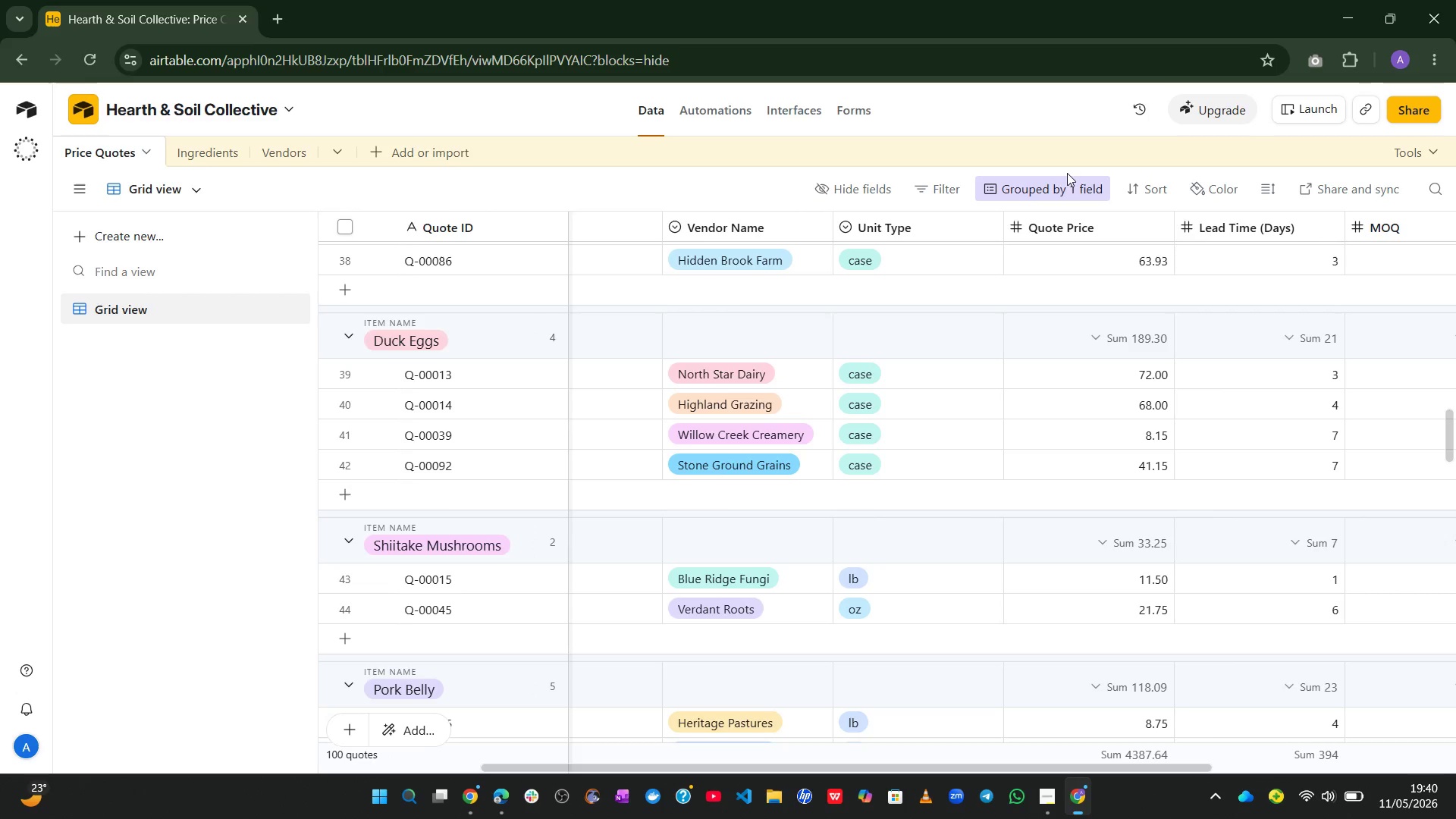 
left_click([1054, 185])
 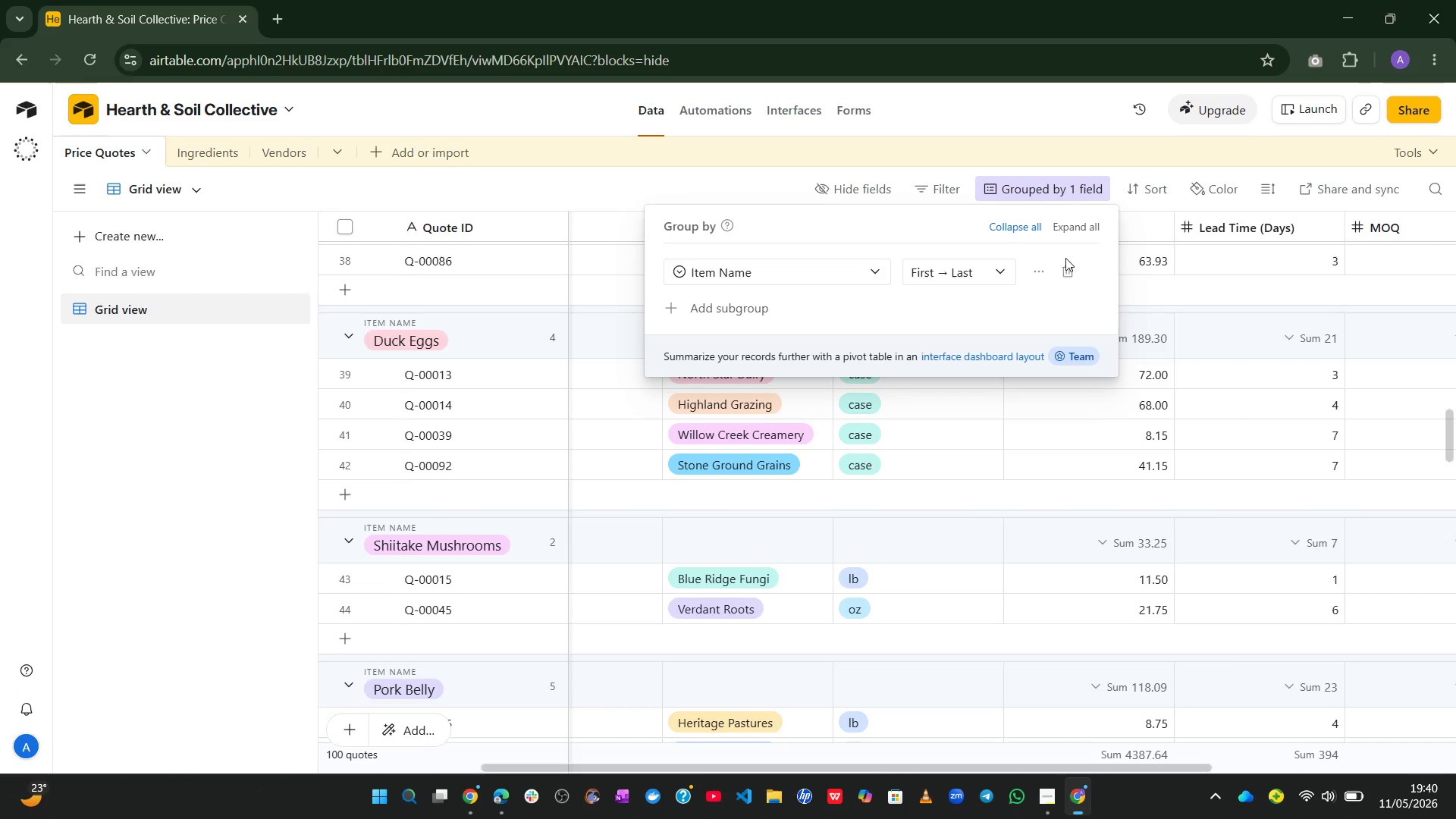 
left_click([1066, 262])
 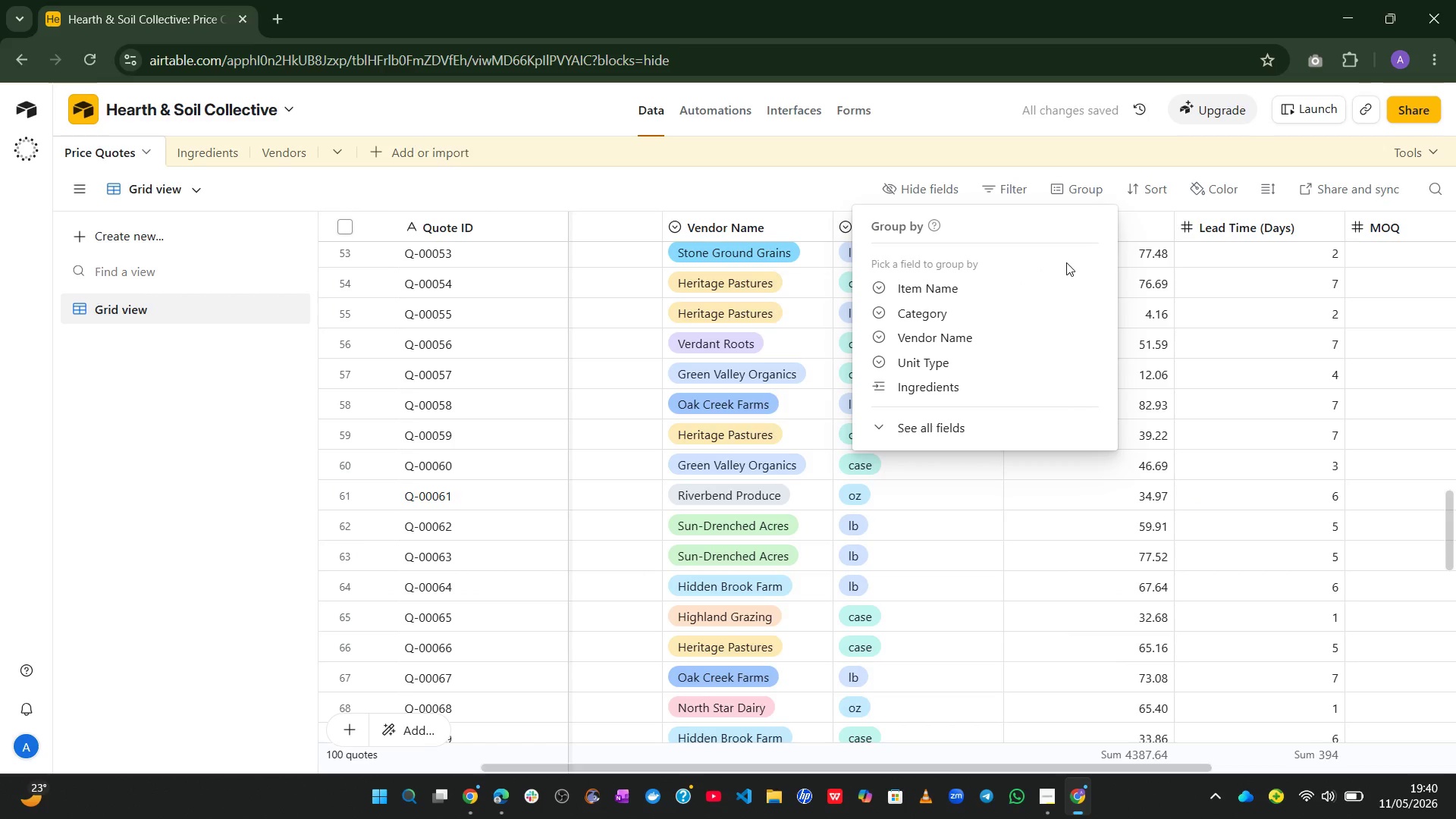 
wait(7.28)
 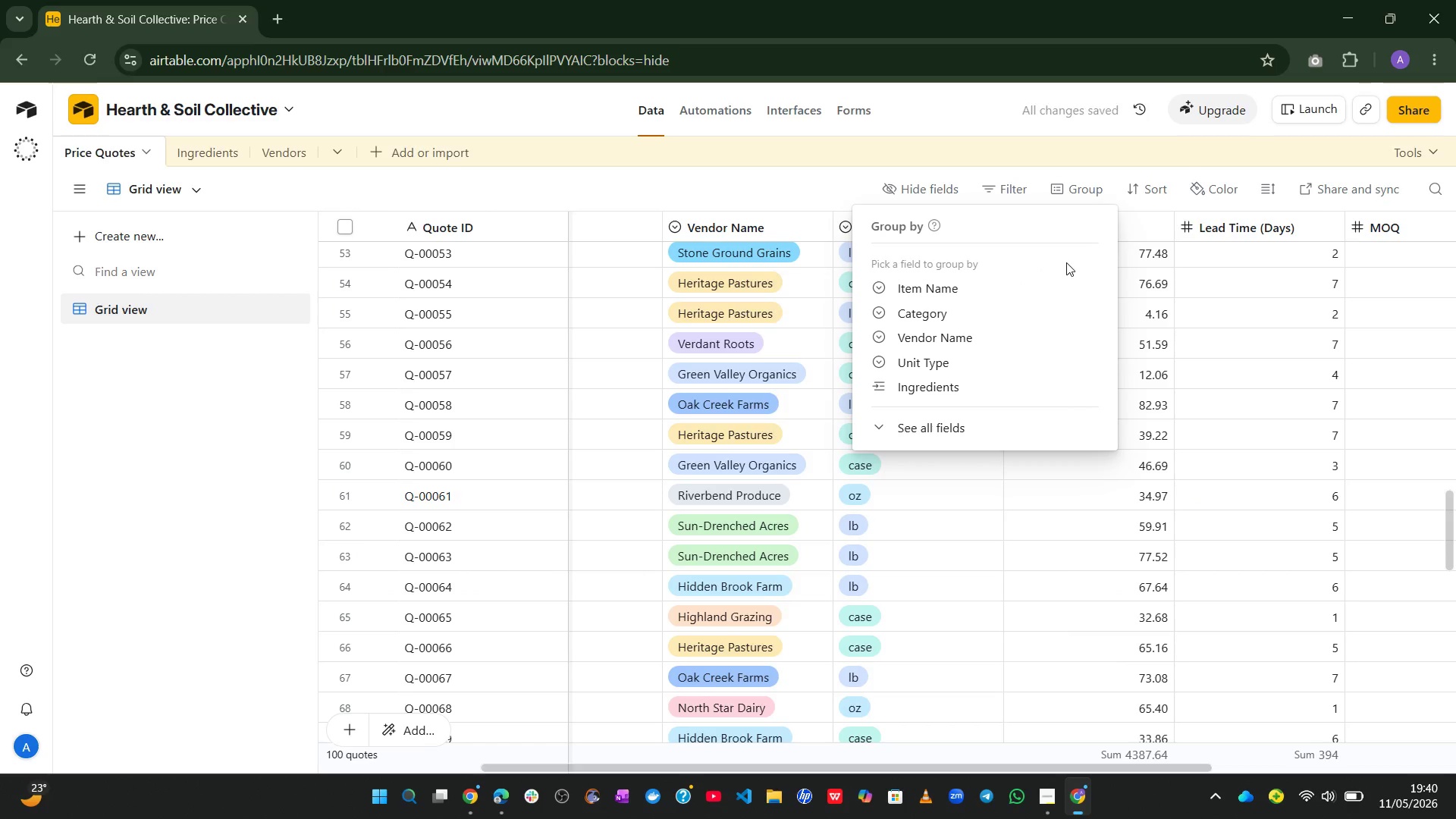 
left_click([1052, 781])